 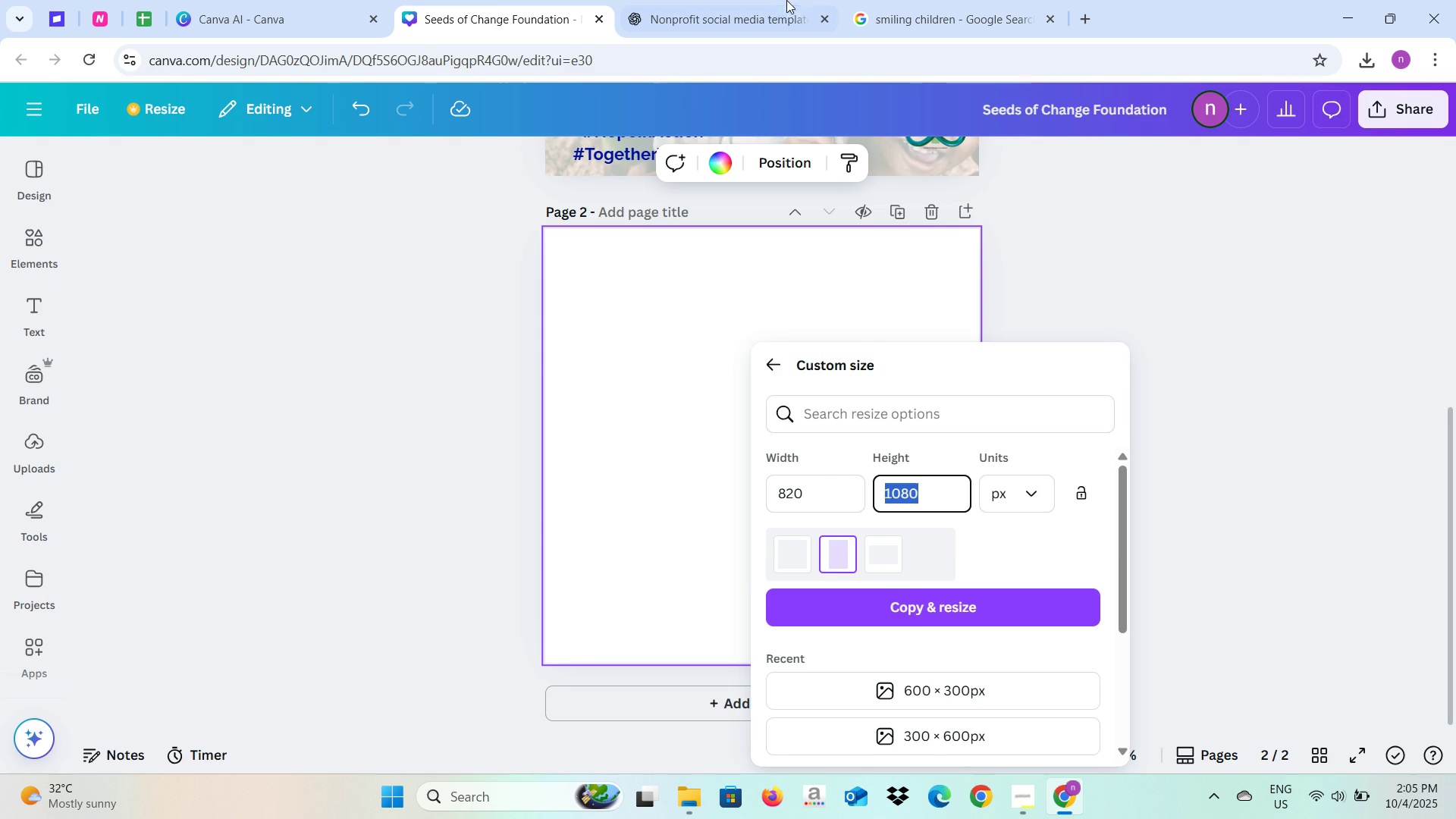 
left_click([789, 0])
 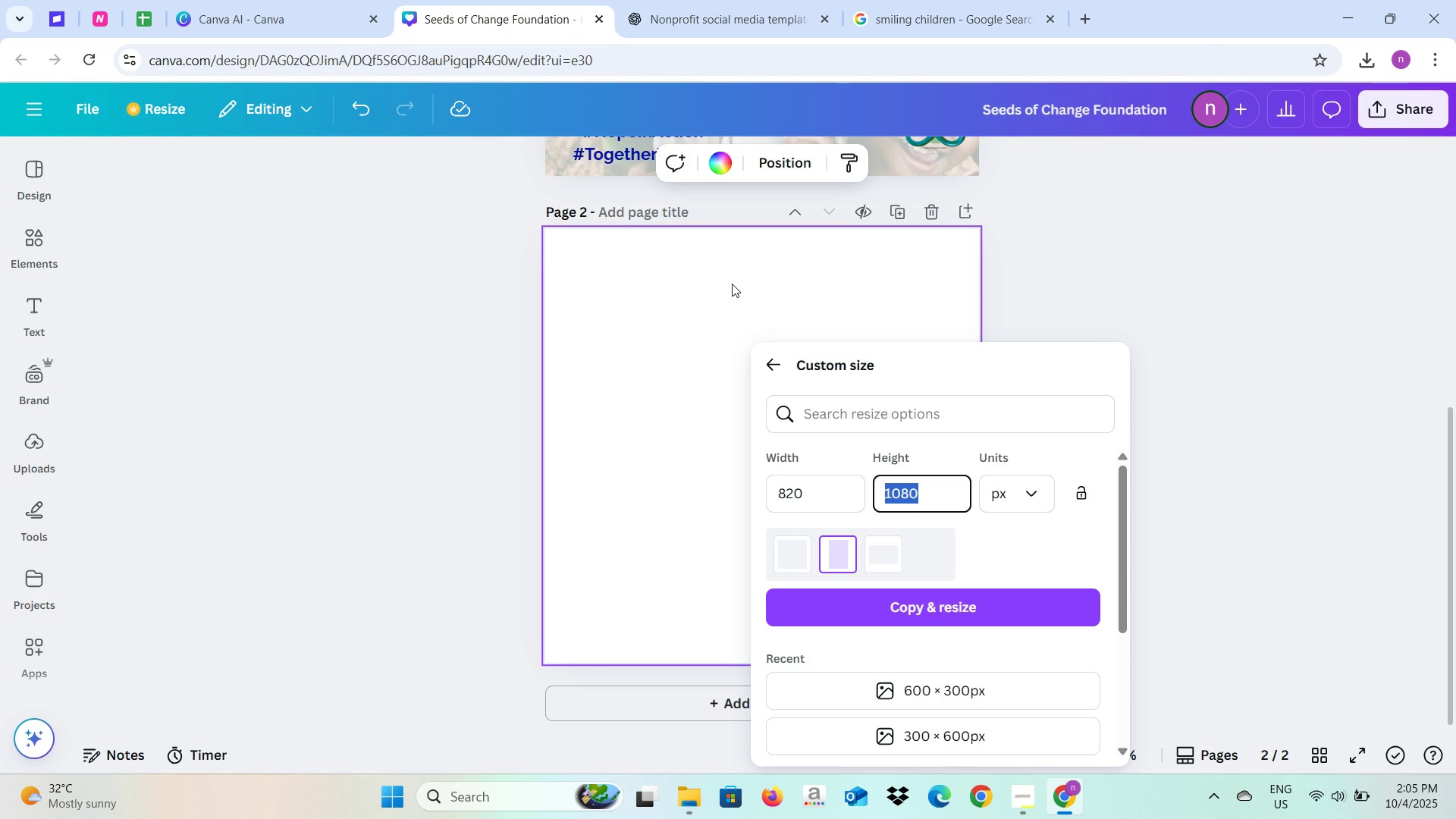 
type(360)
 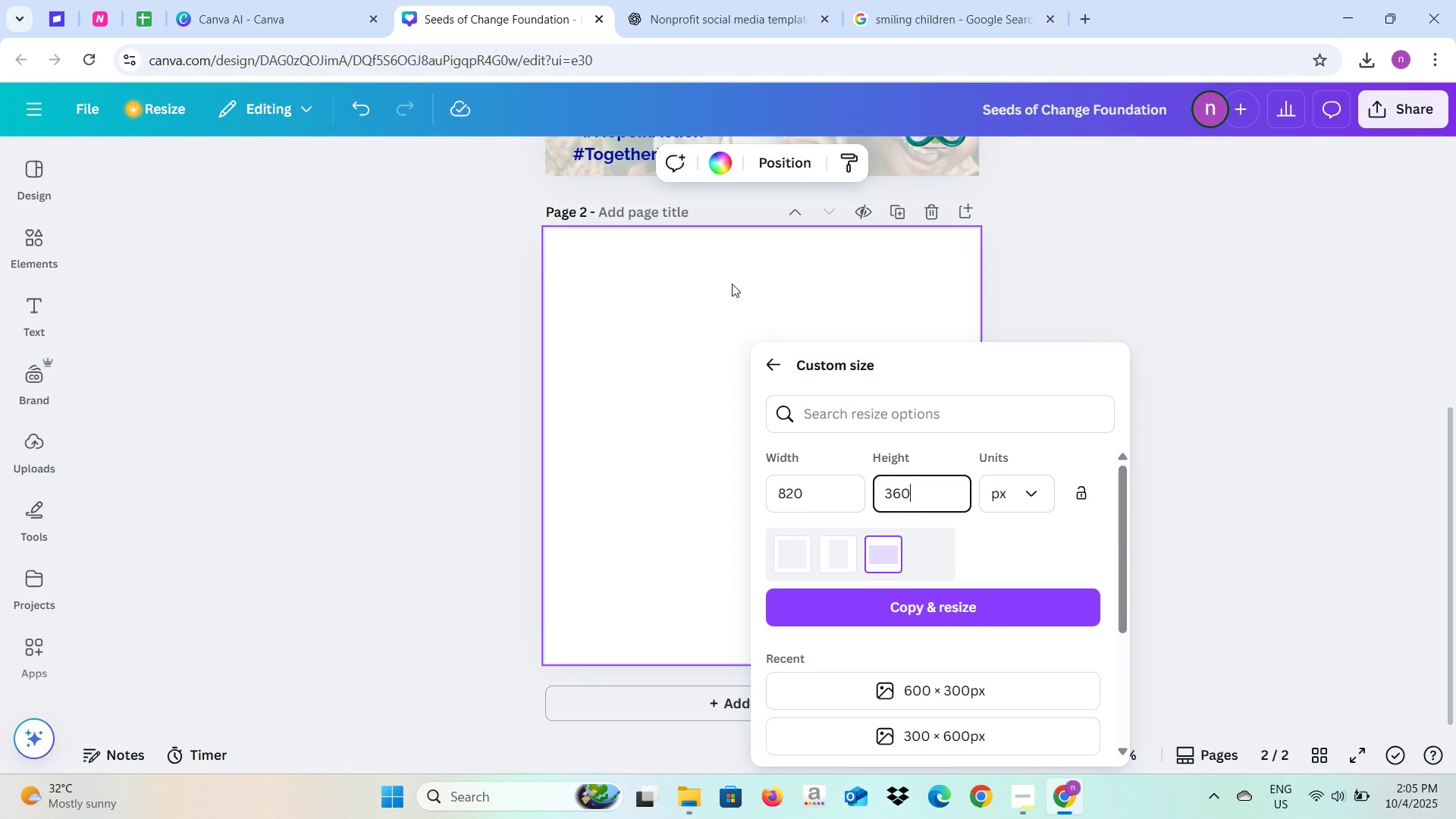 
key(Enter)
 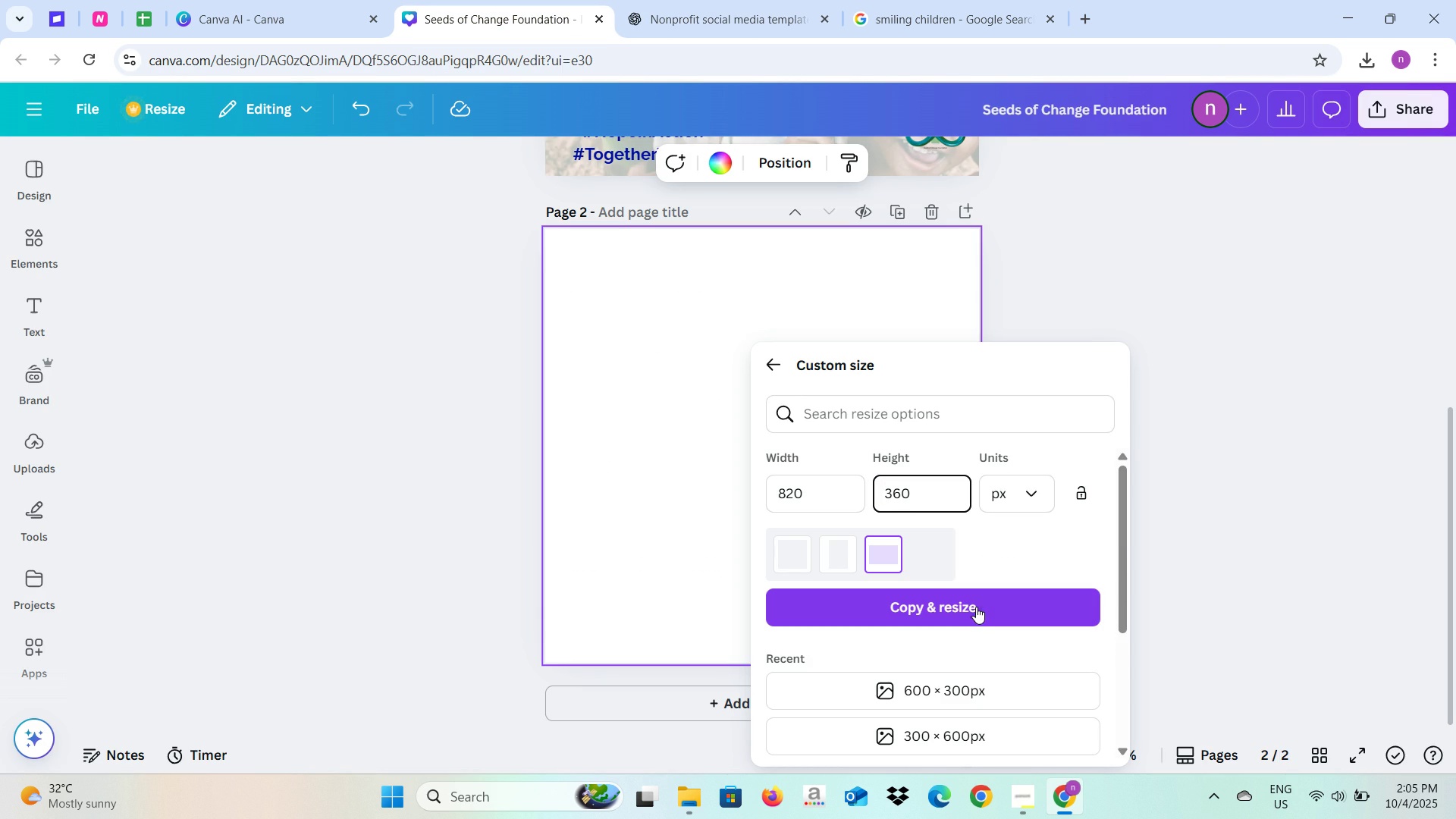 
left_click([976, 607])
 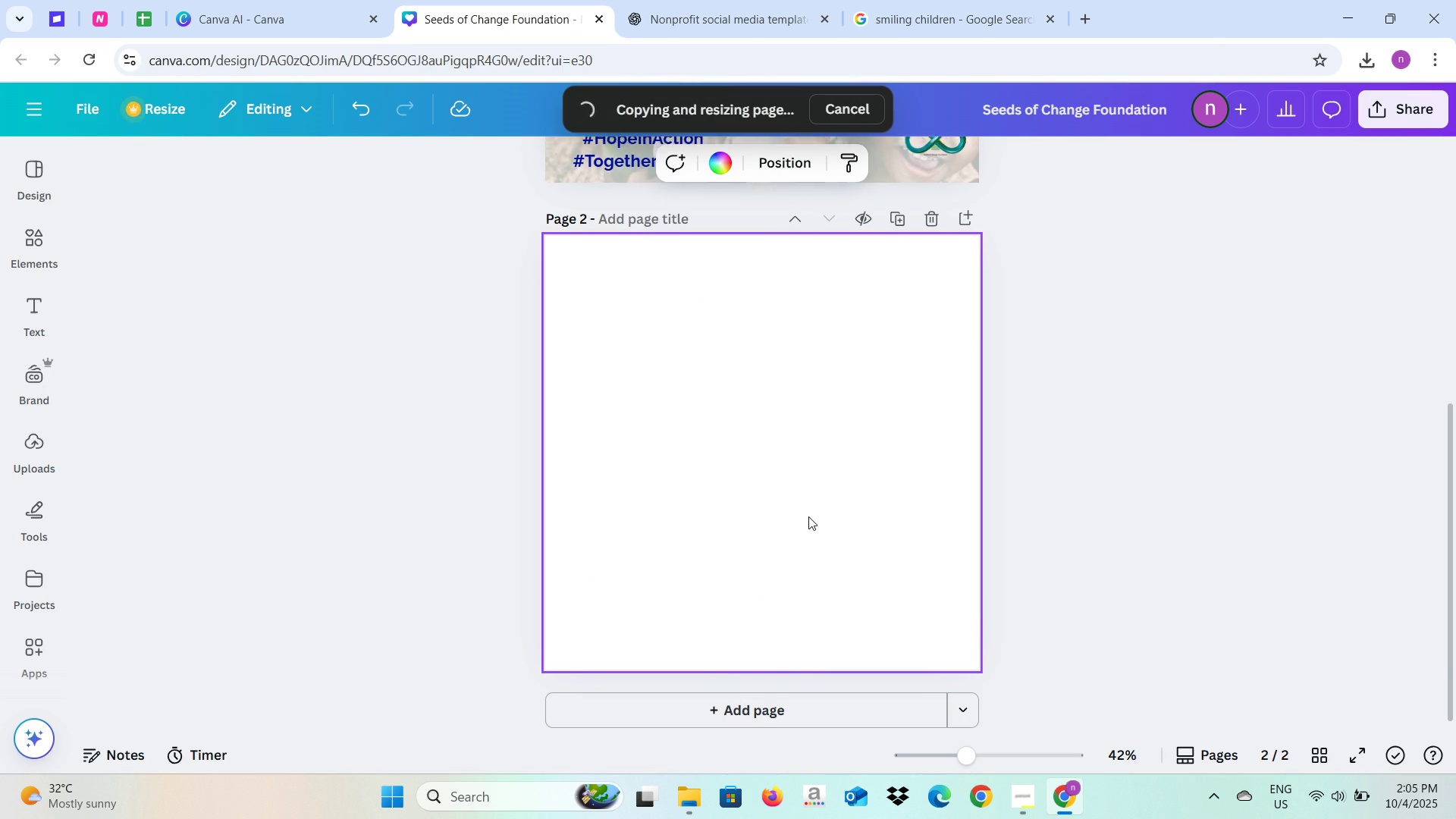 
scroll: coordinate [808, 516], scroll_direction: up, amount: 4.0
 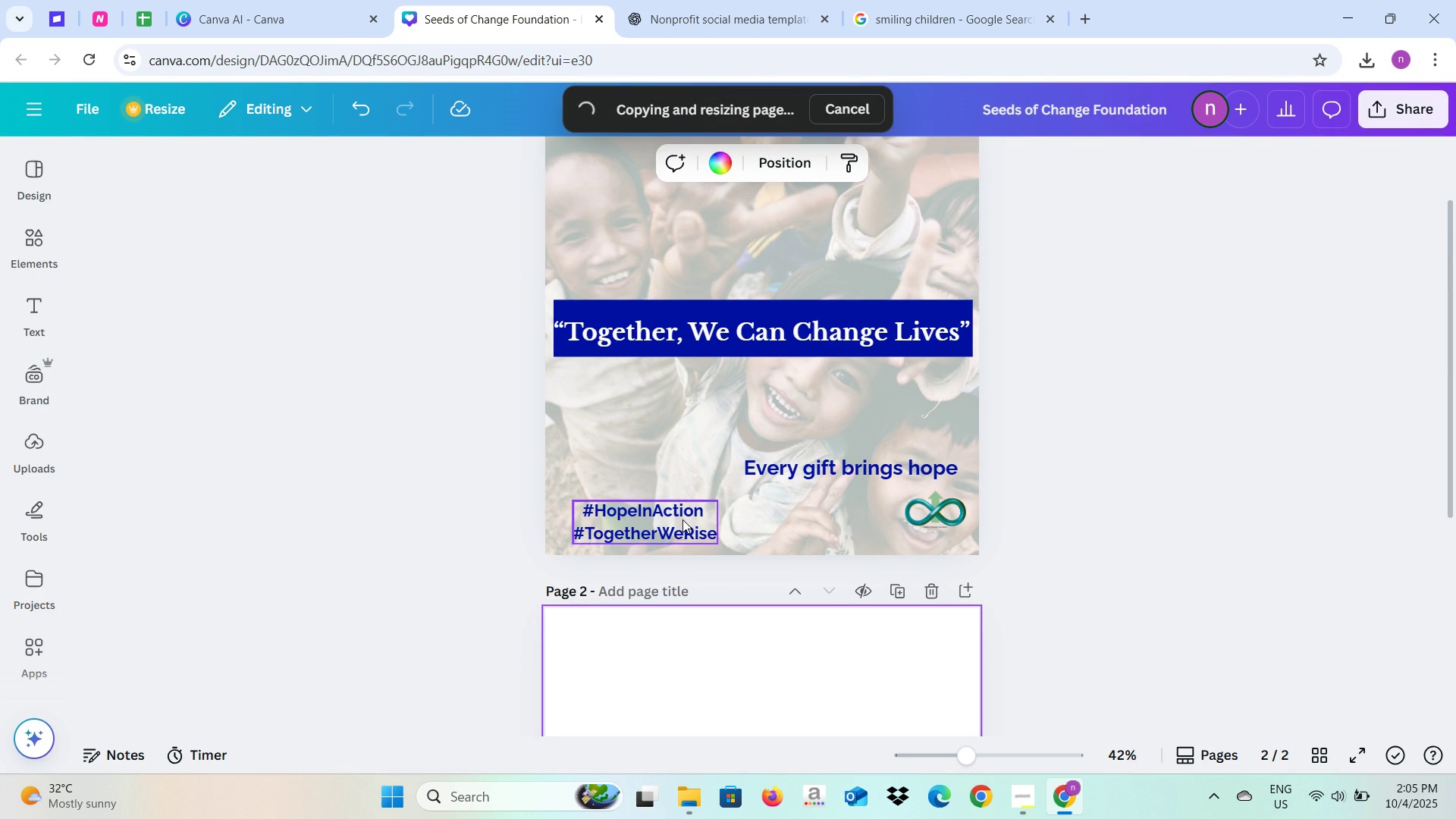 
left_click([682, 519])
 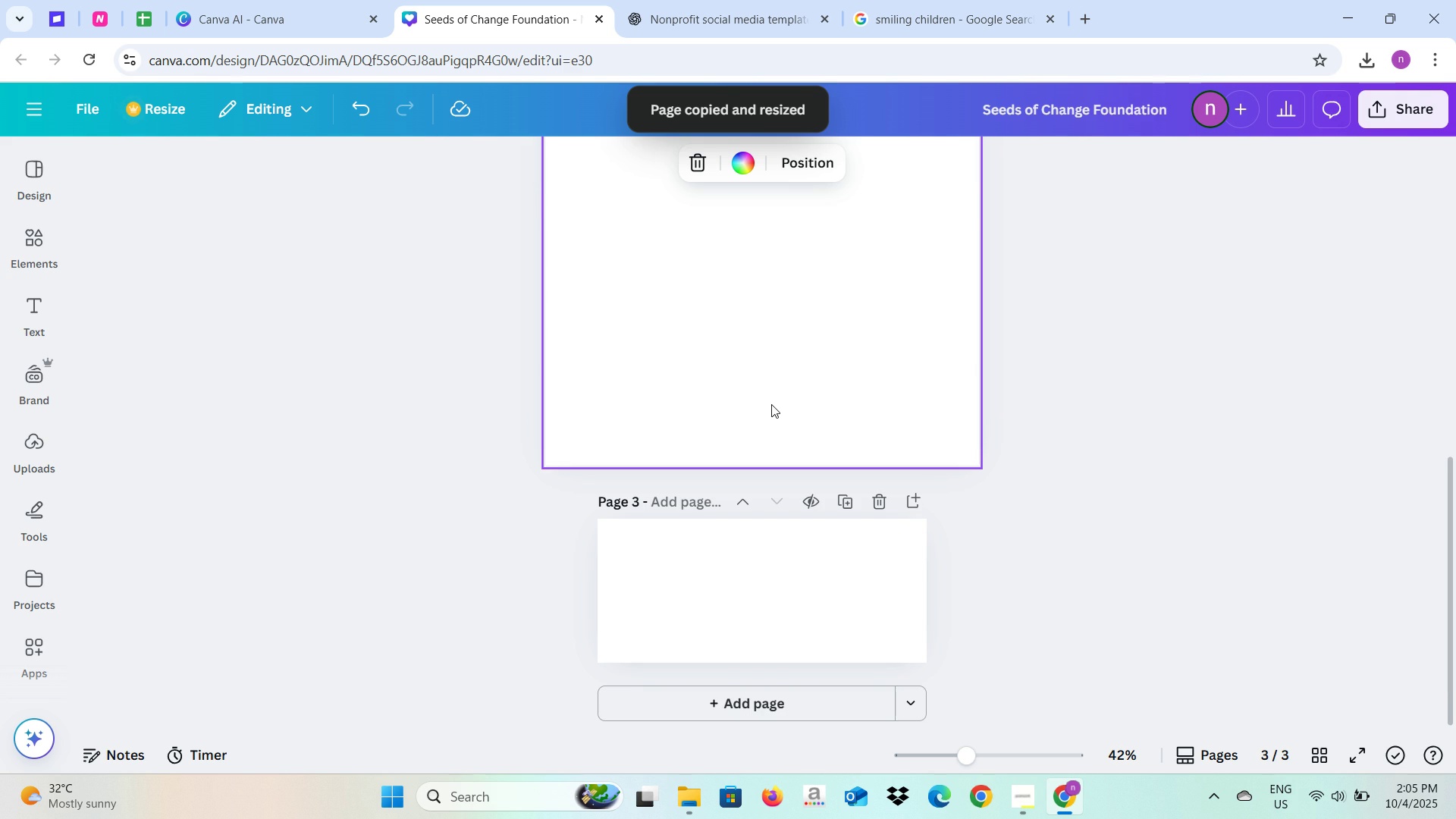 
scroll: coordinate [771, 433], scroll_direction: up, amount: 2.0
 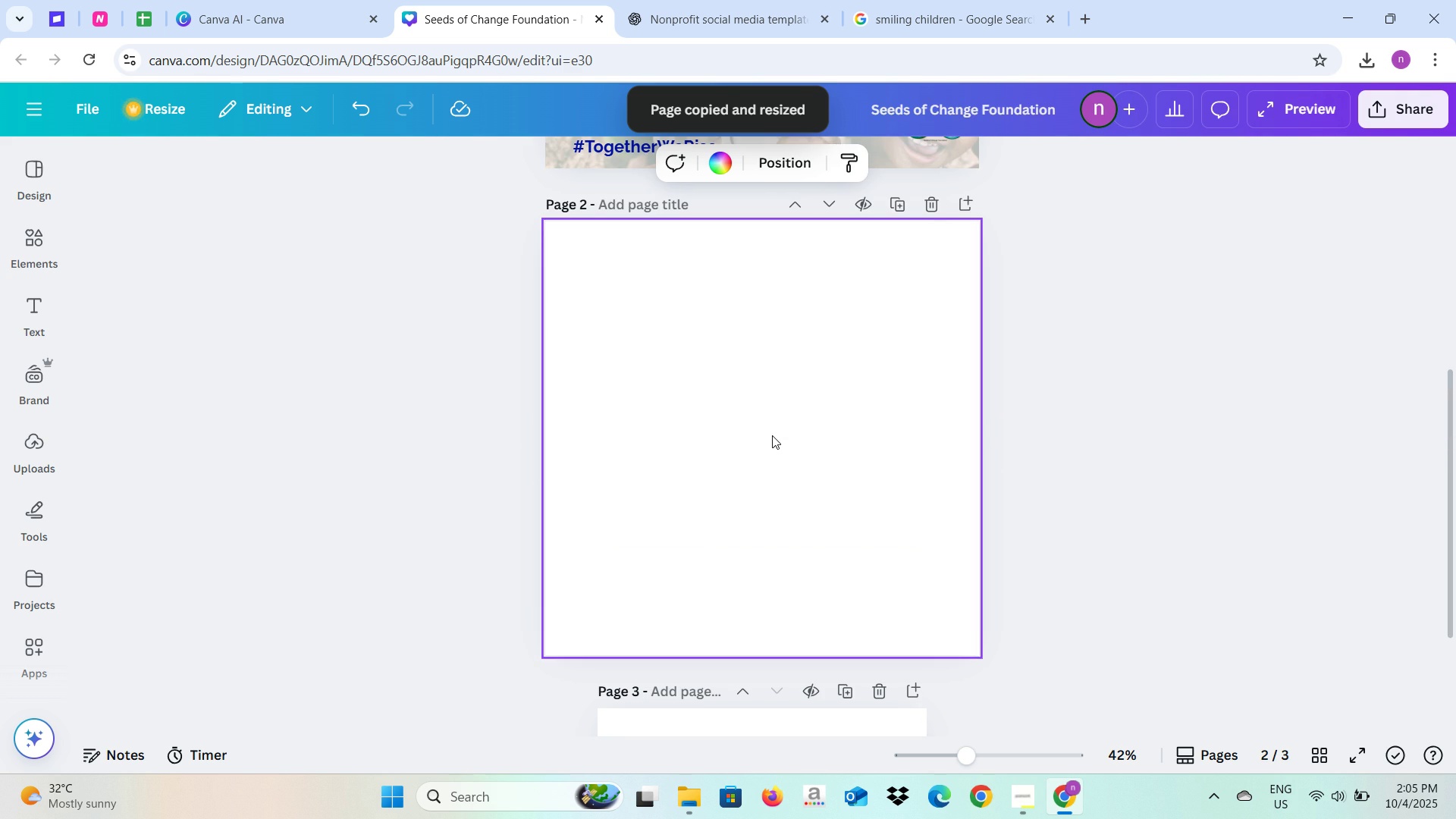 
left_click([772, 435])
 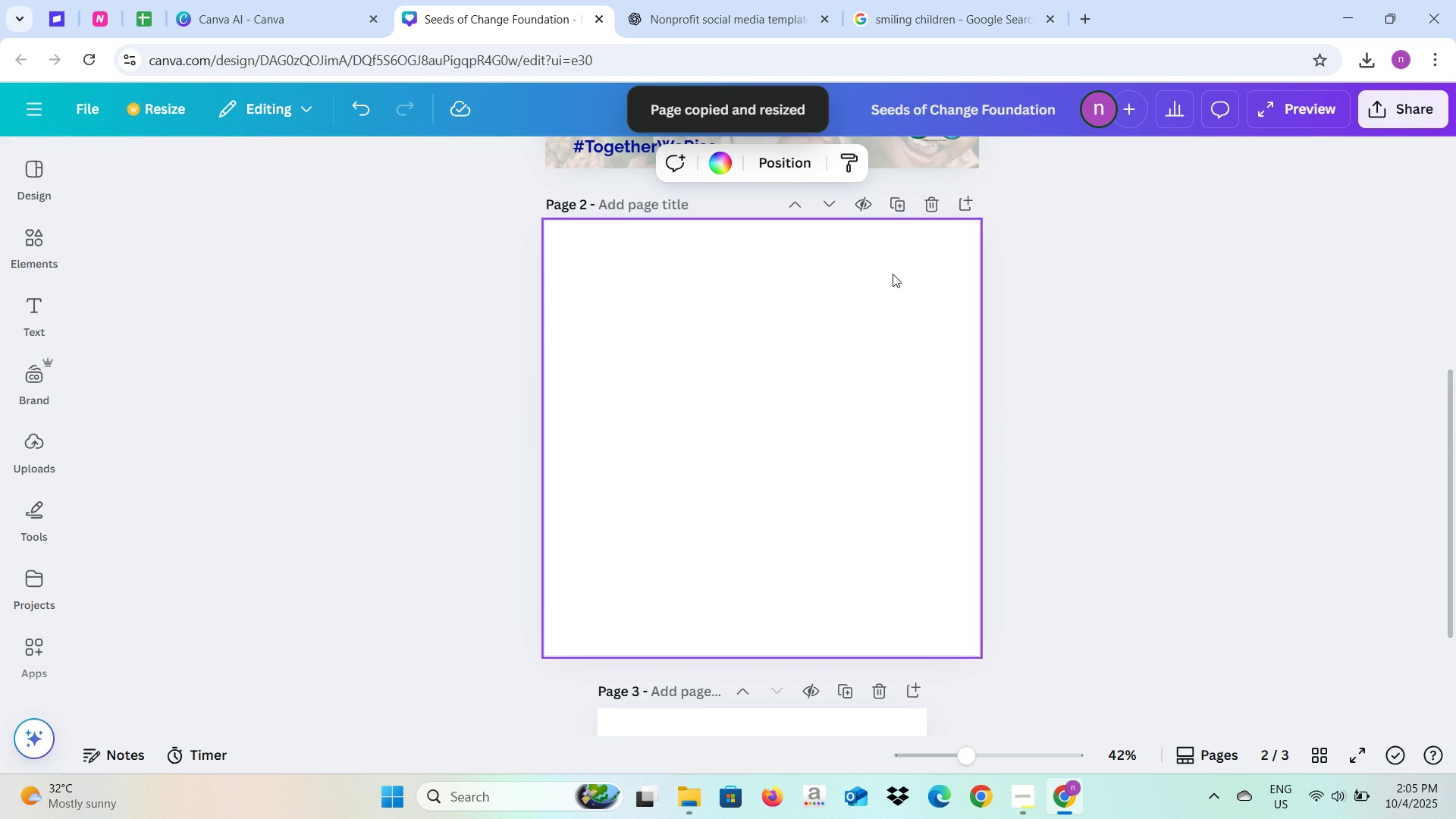 
left_click([924, 208])
 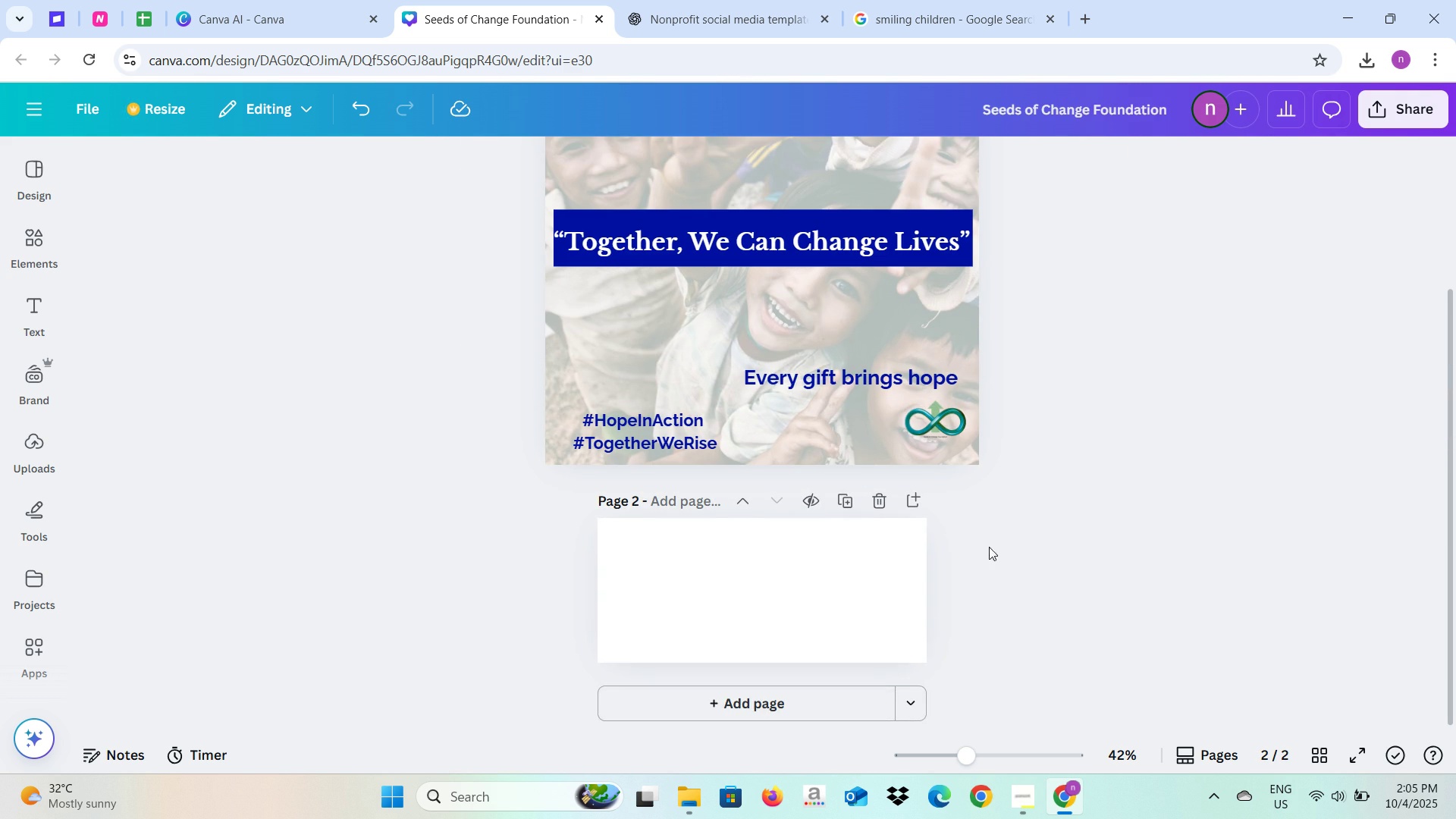 
double_click([862, 579])